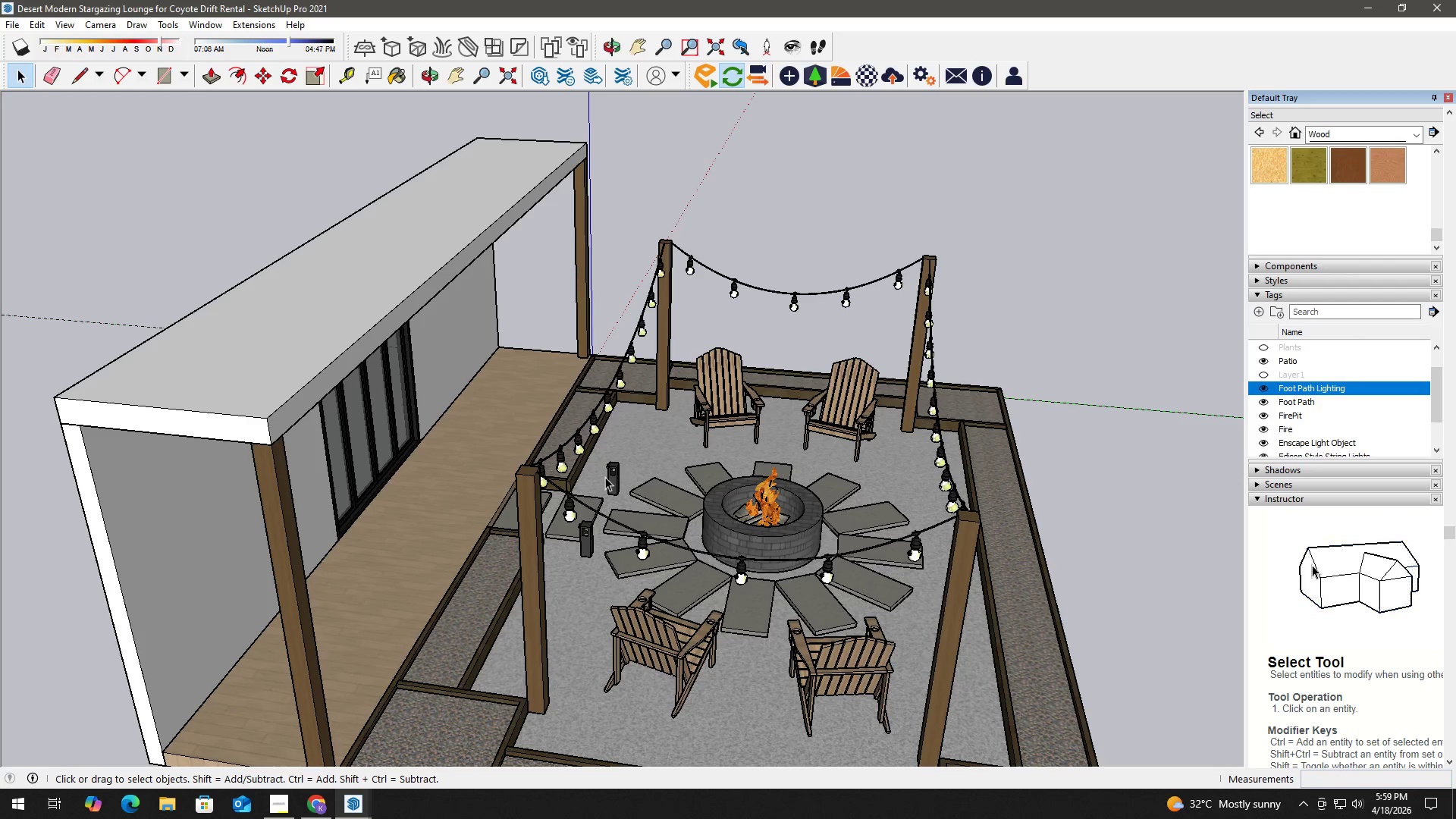 
double_click([610, 482])
 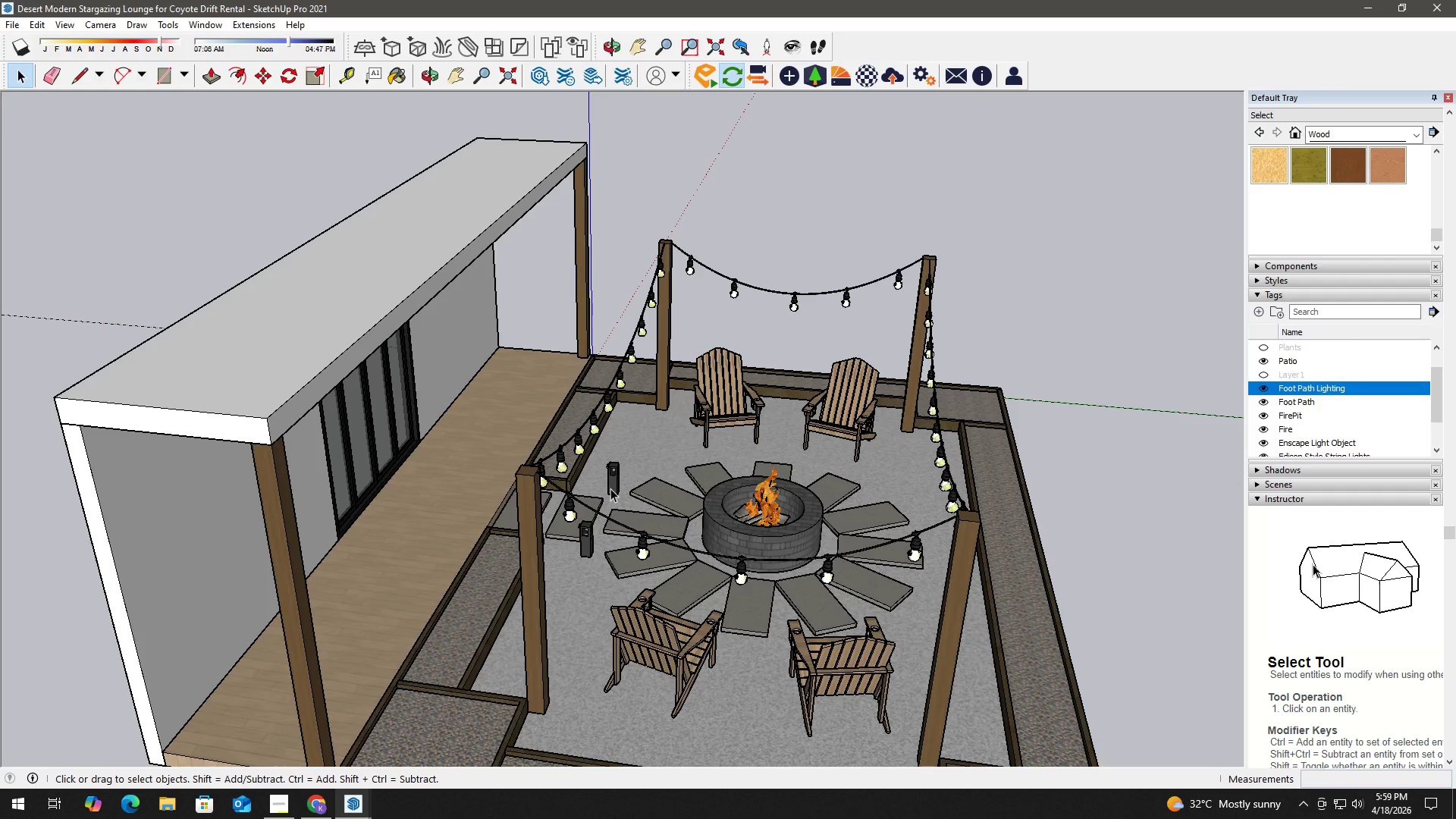 
mouse_move([593, 505])
 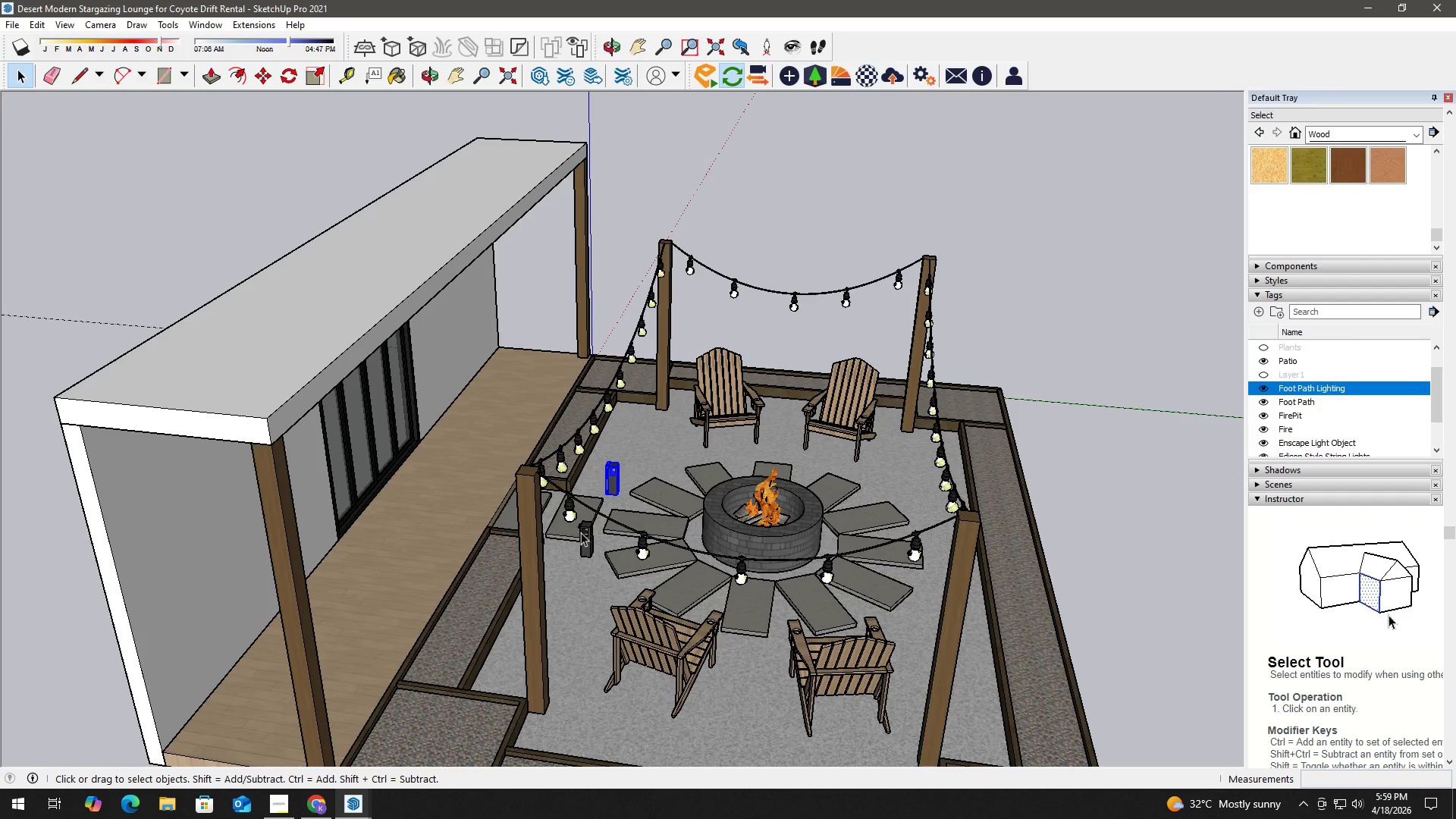 
hold_key(key=ControlLeft, duration=0.39)
left_click([584, 537])
 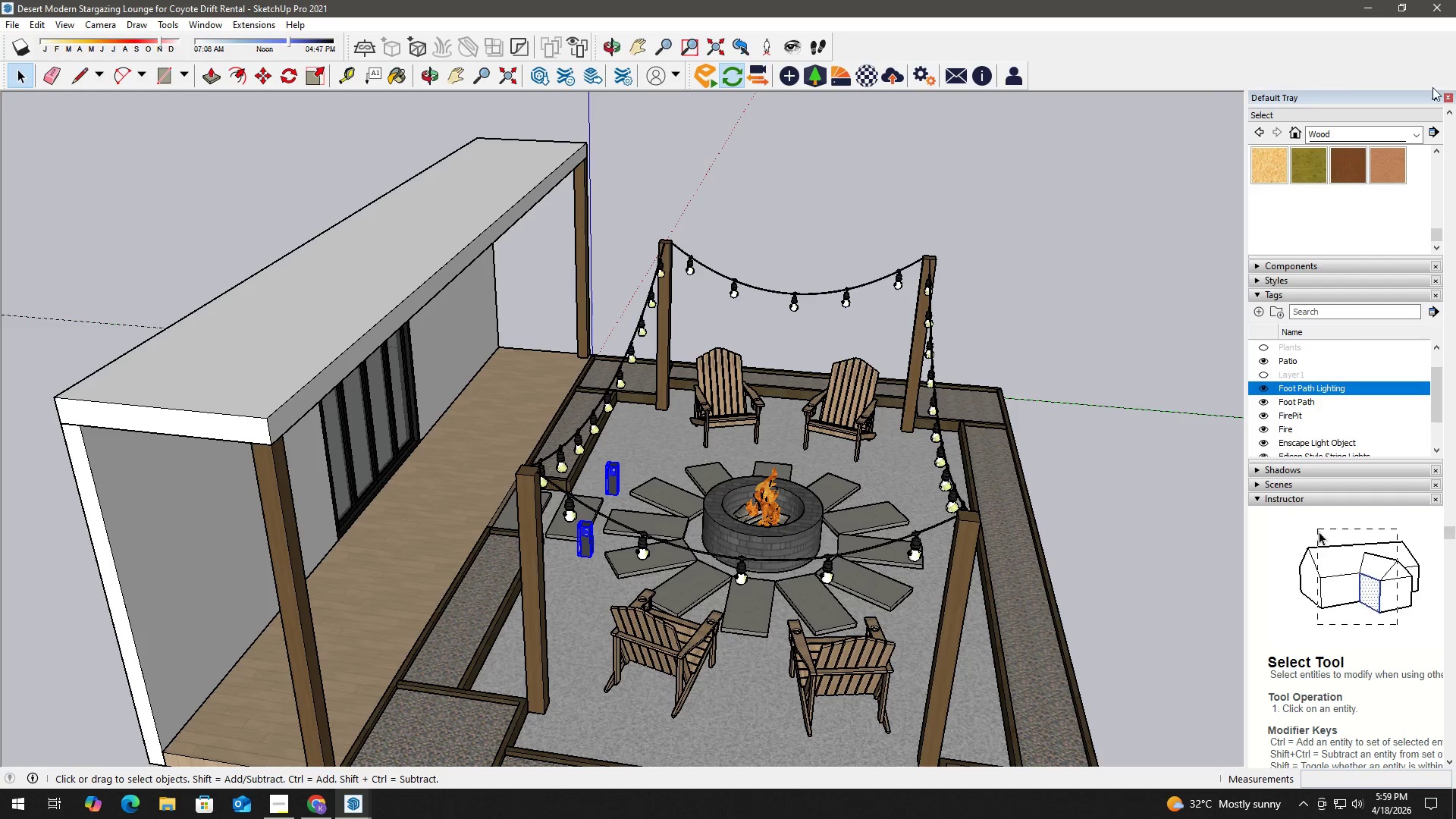 
mouse_move([1384, 138])
 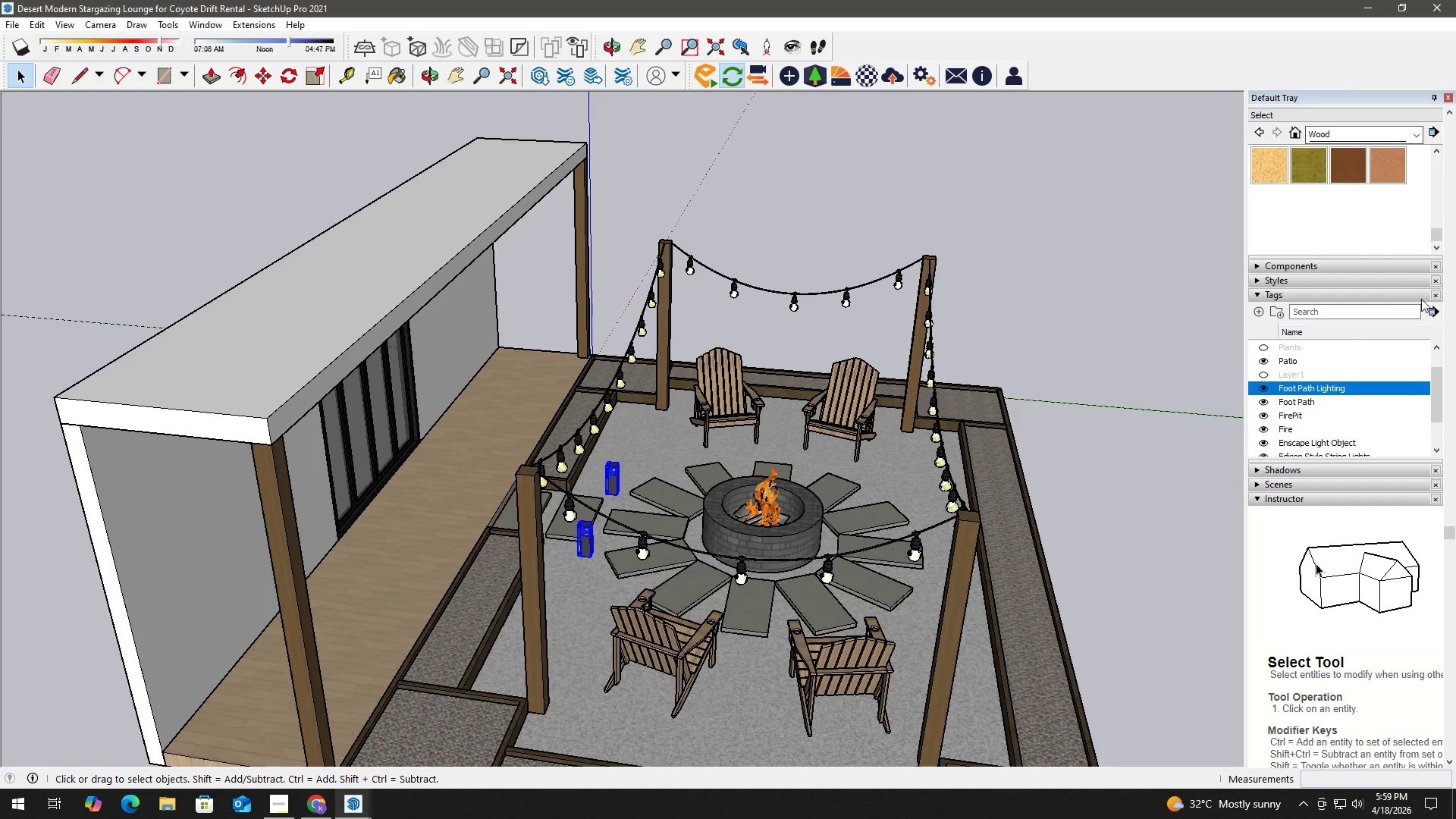 
left_click([1395, 156])
 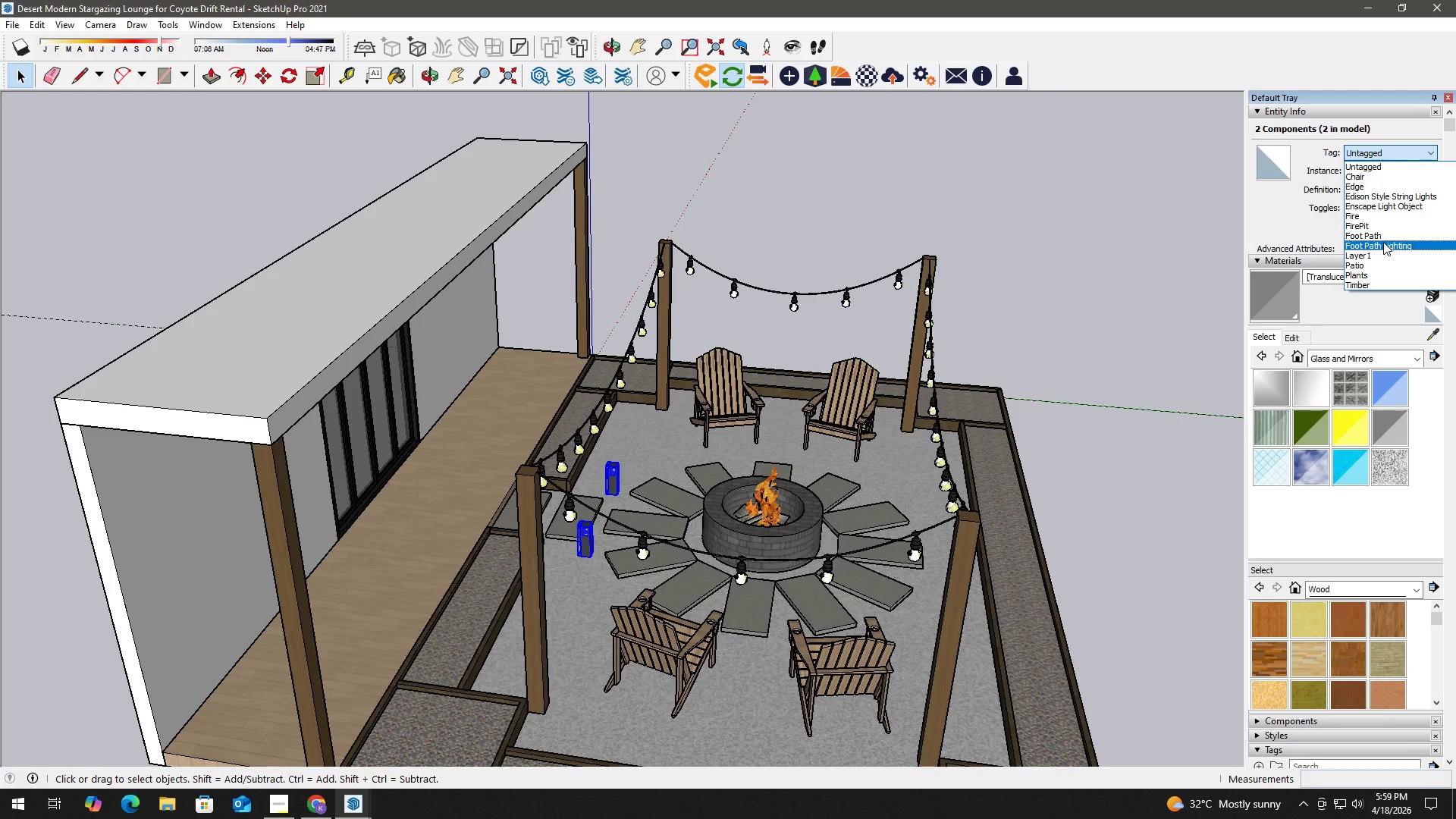 
scroll: coordinate [1415, 209], scroll_direction: up, amount: 7.0
 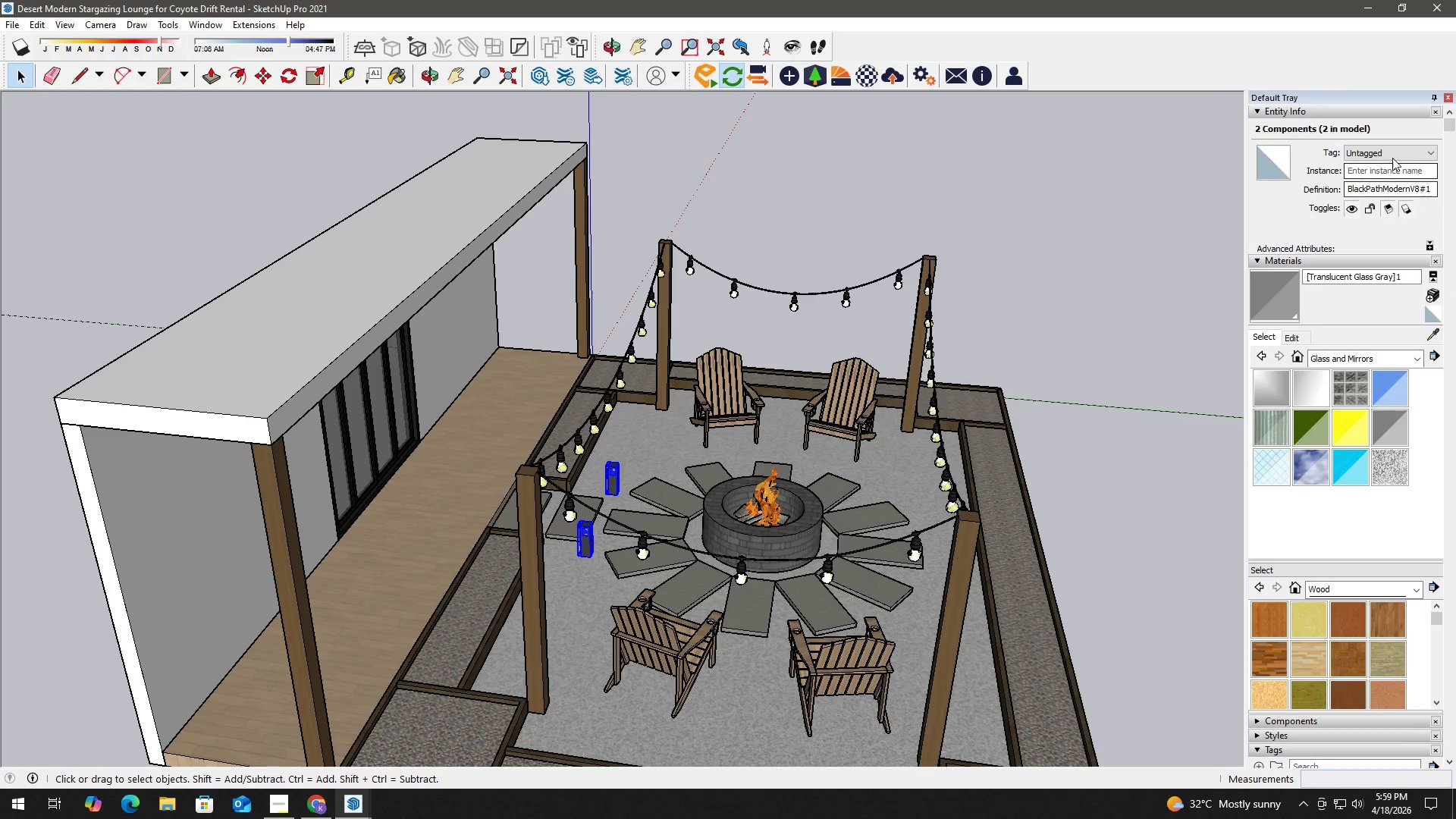 
double_click([962, 154])
 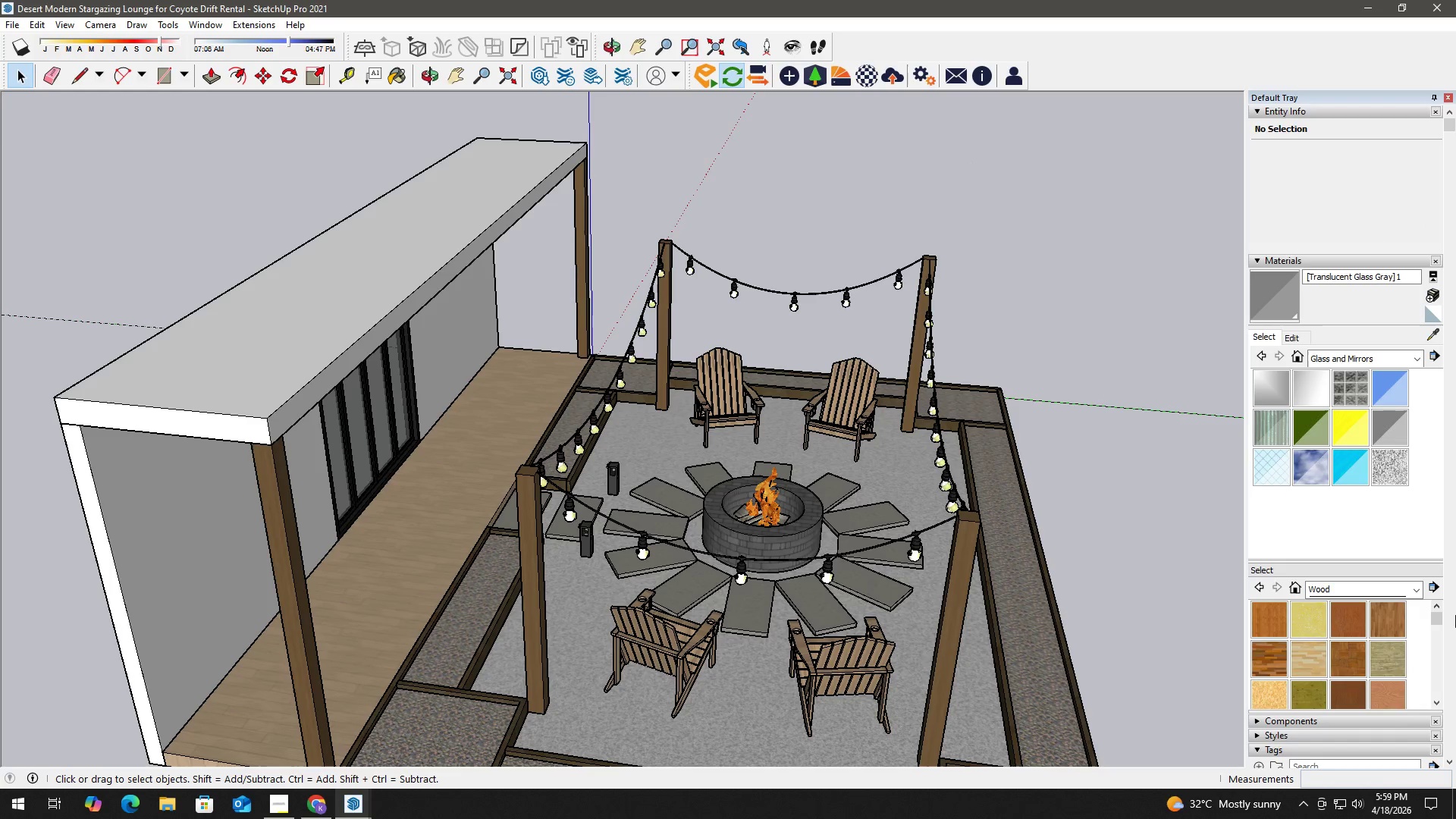 
scroll: coordinate [1442, 617], scroll_direction: down, amount: 6.0
 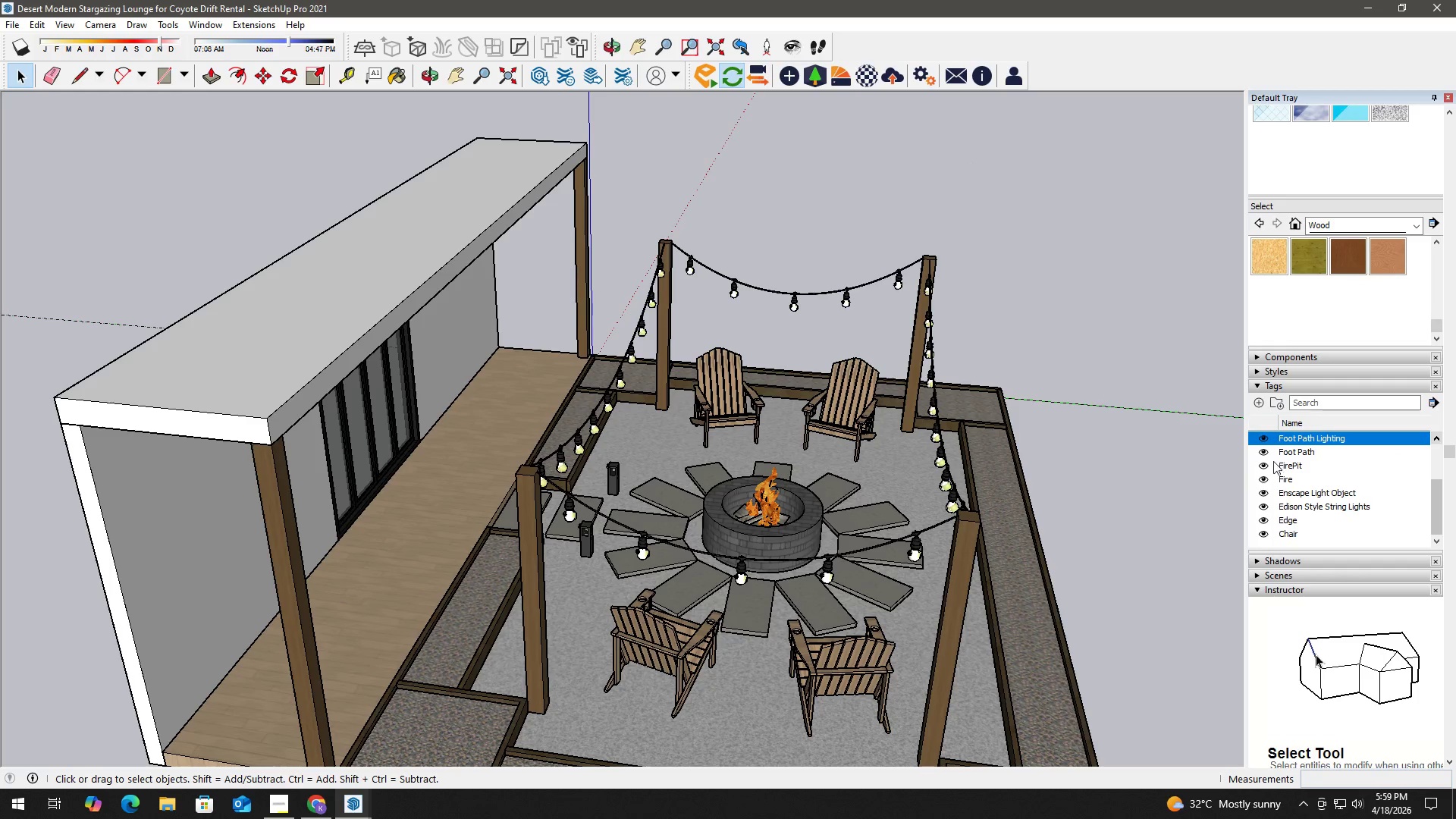 
left_click([1263, 453])
 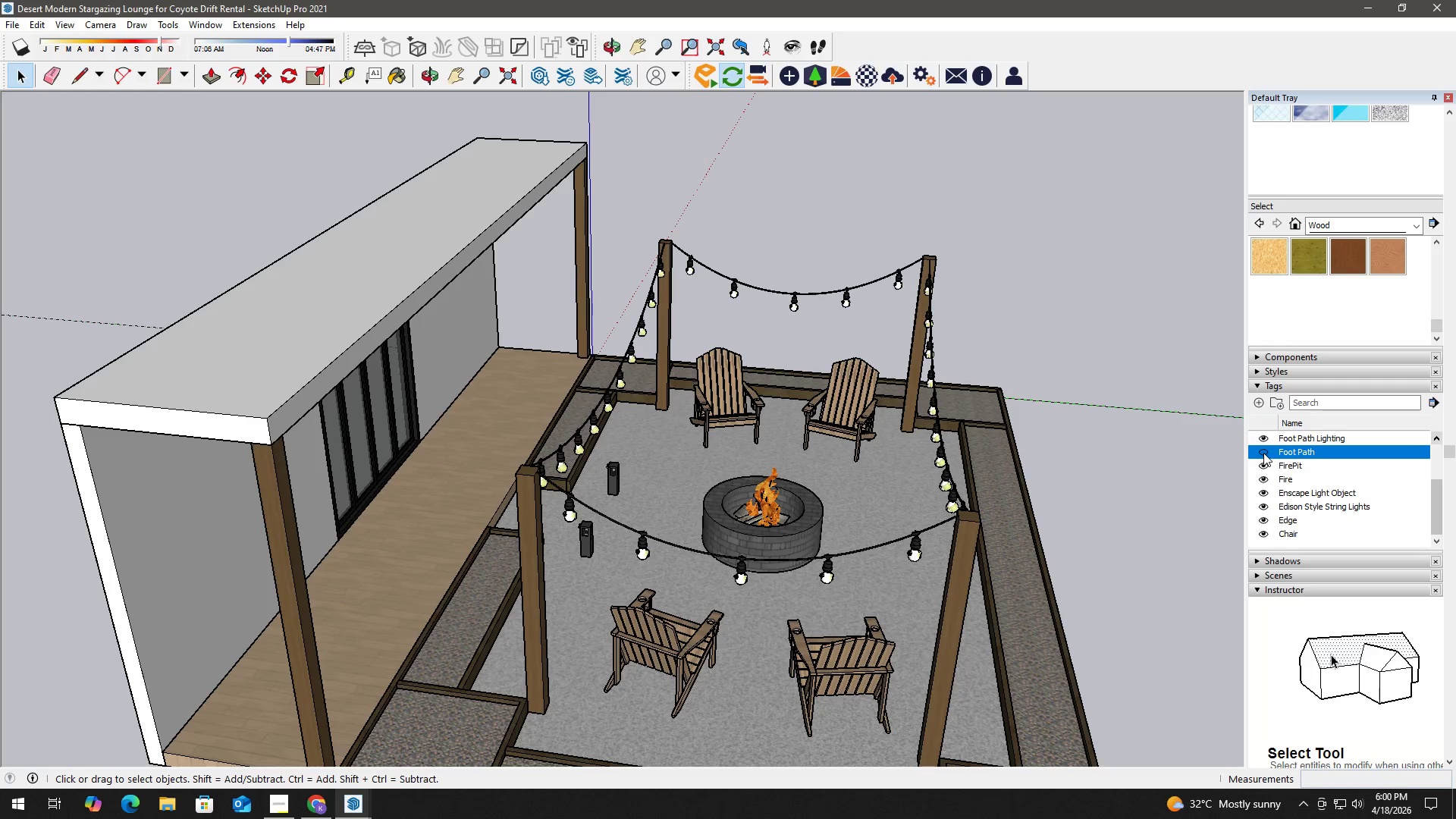 
left_click([1263, 453])
 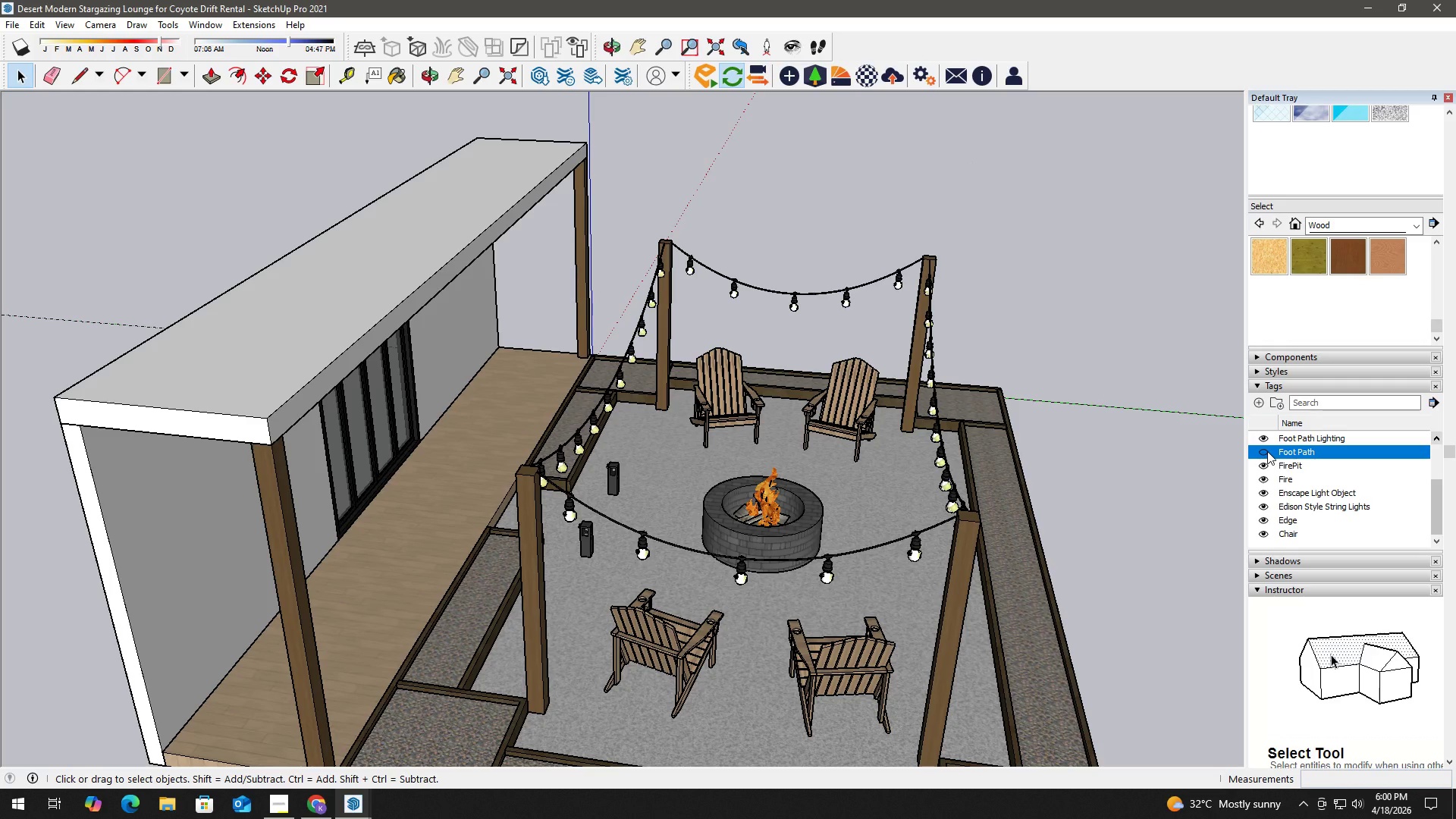 
left_click([1267, 451])
 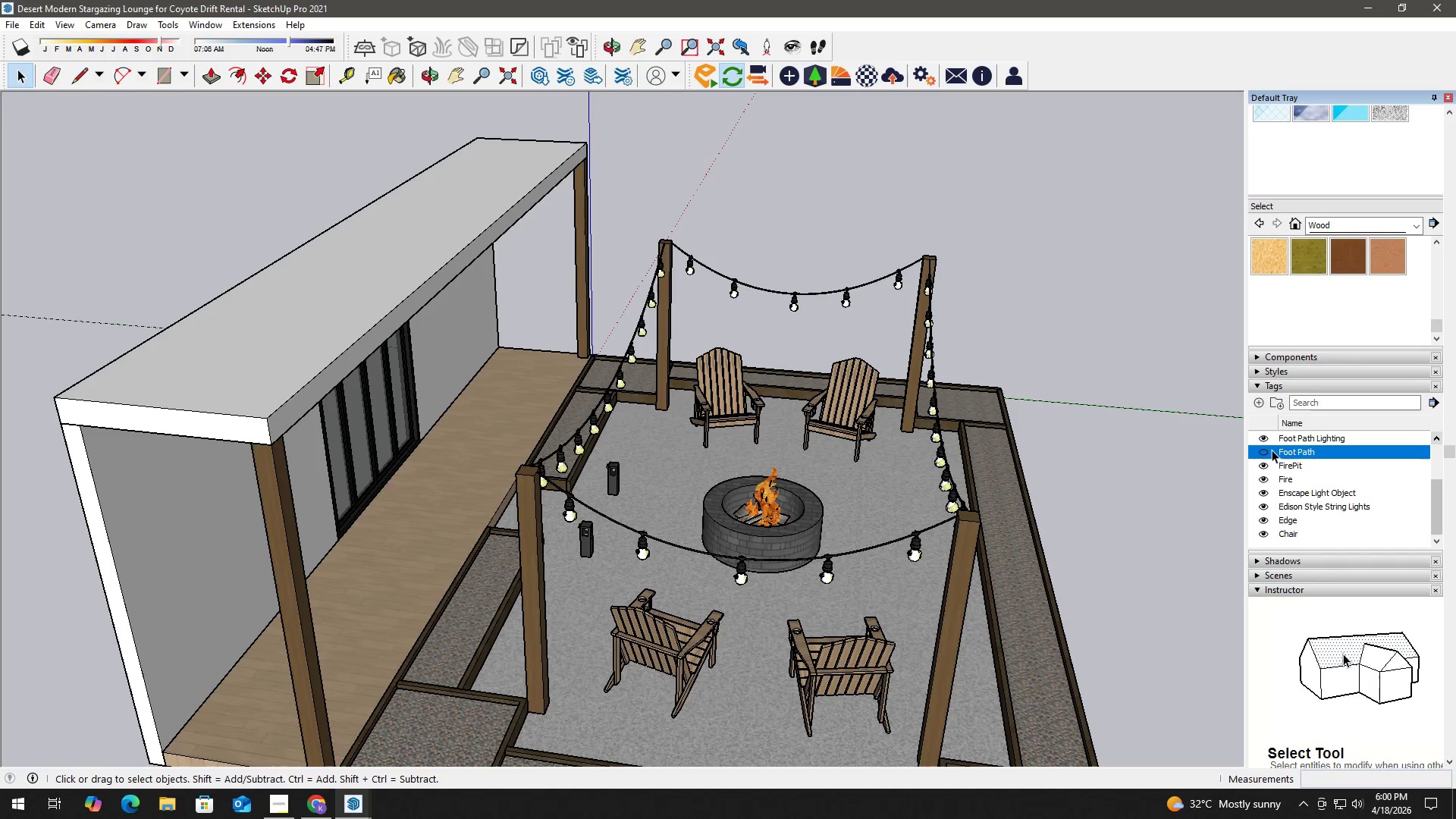 
left_click([1263, 453])
 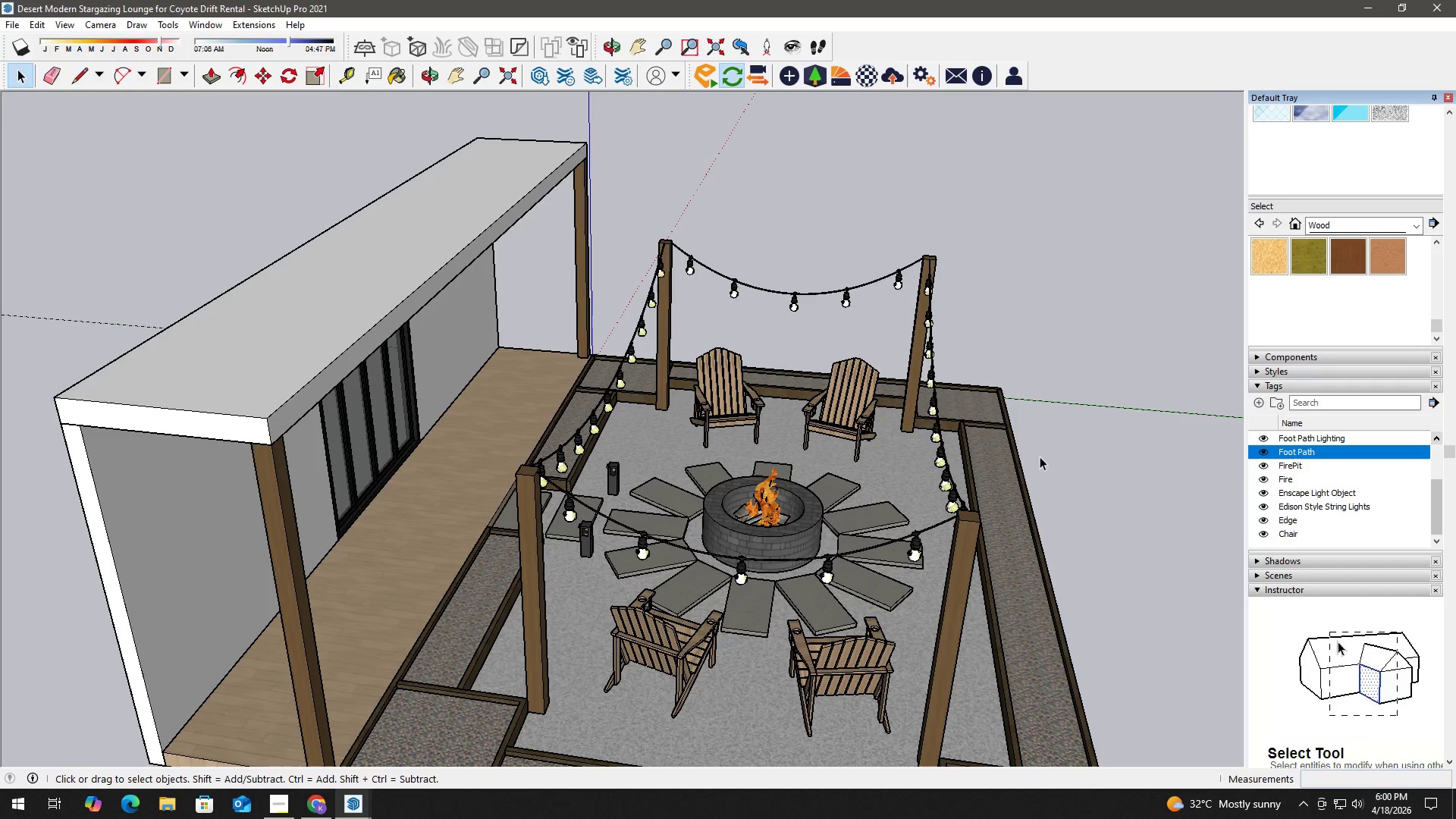 
wait(23.62)
 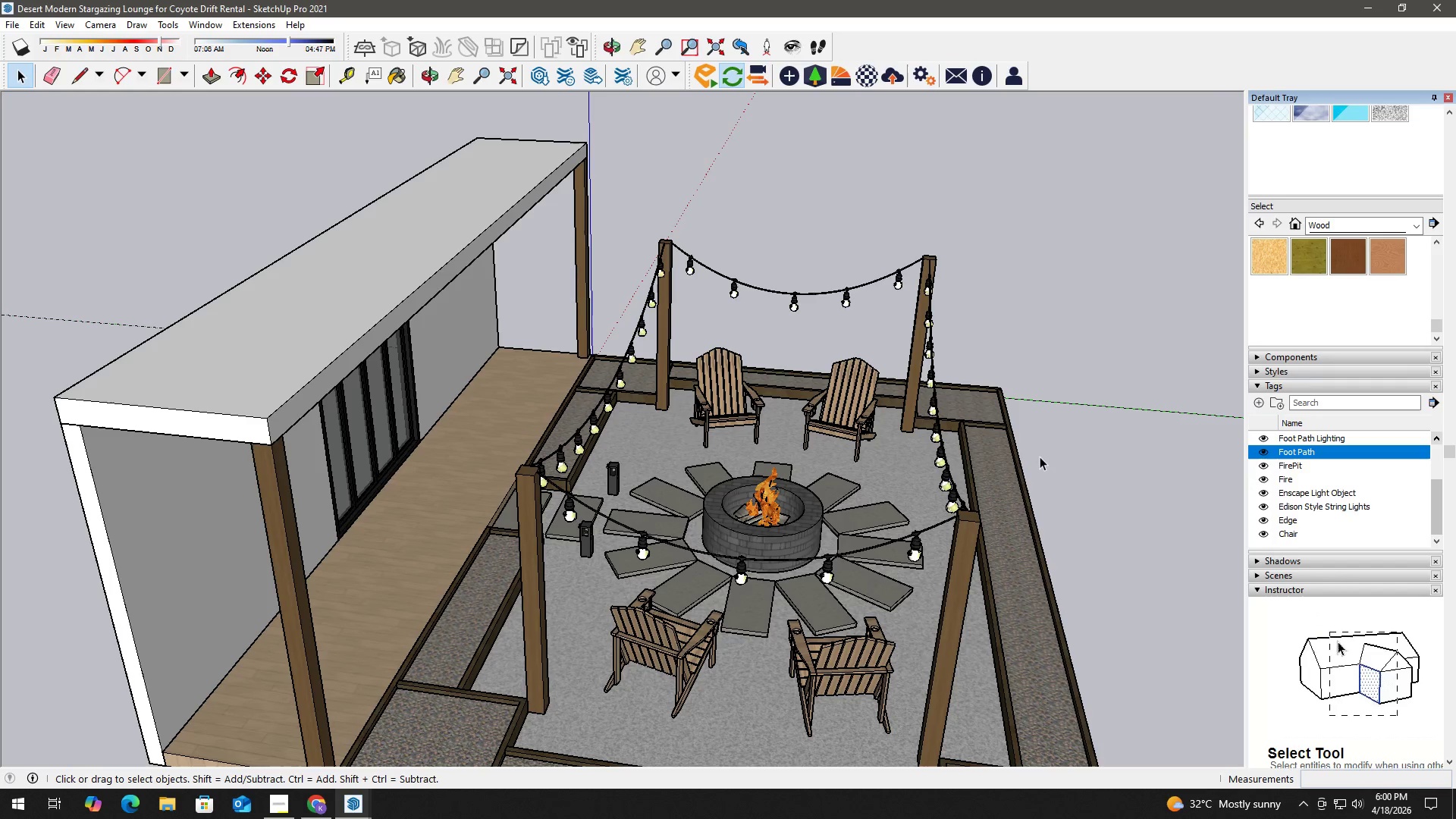 
left_click_drag(start_coordinate=[910, 496], to_coordinate=[987, 485])
 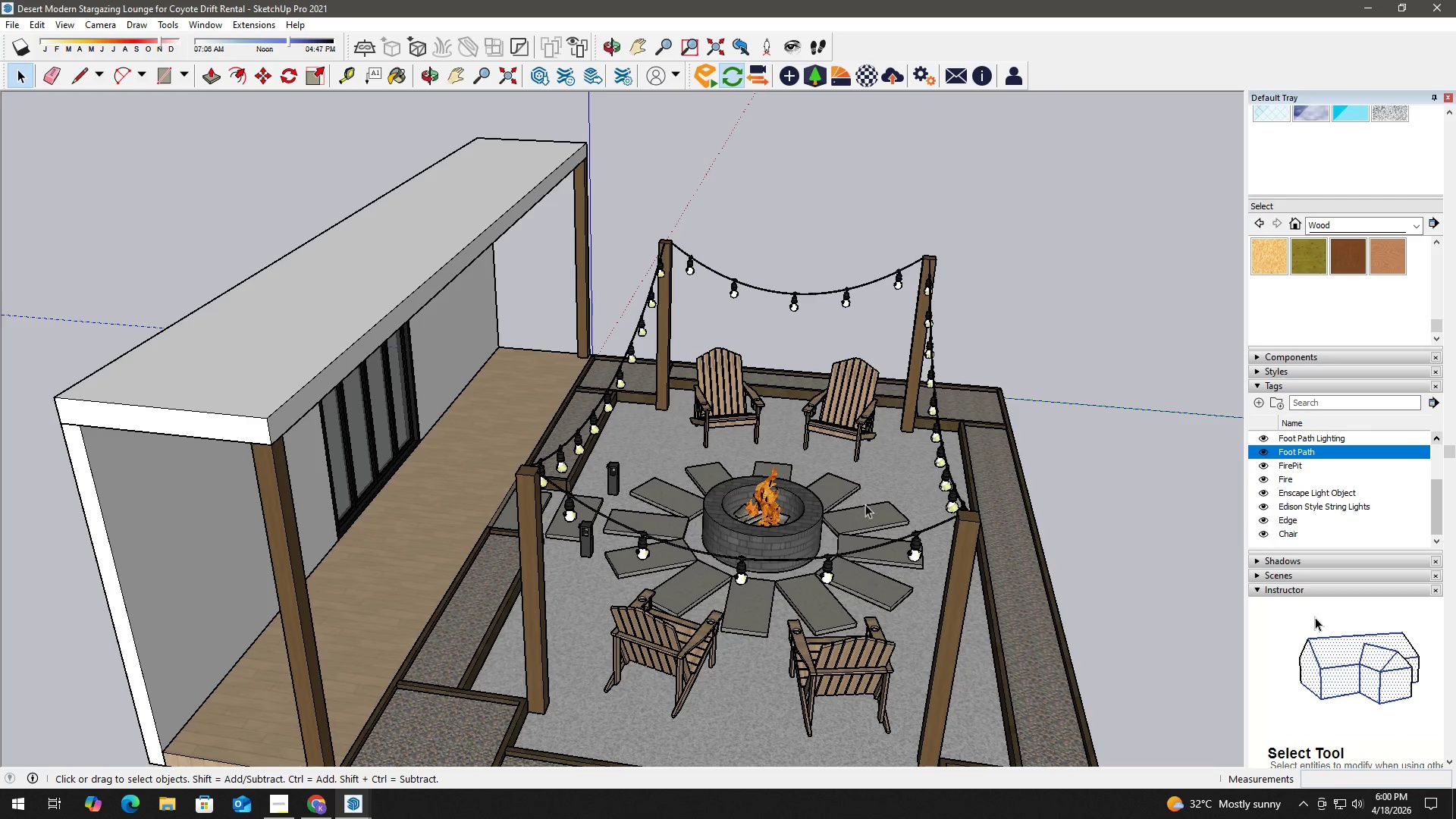 
scroll: coordinate [827, 504], scroll_direction: up, amount: 3.0
 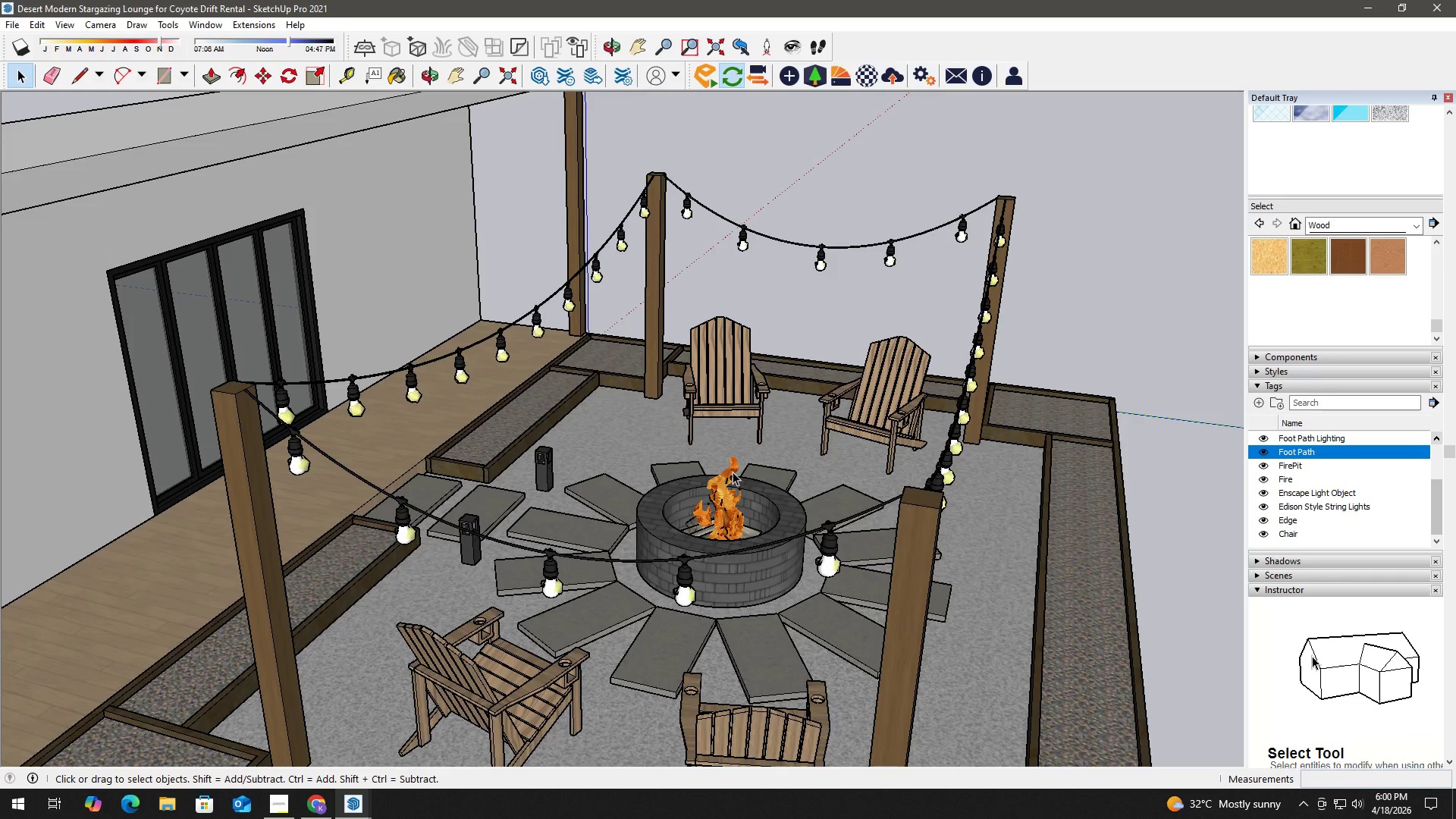 
hold_key(key=A, duration=0.77)